 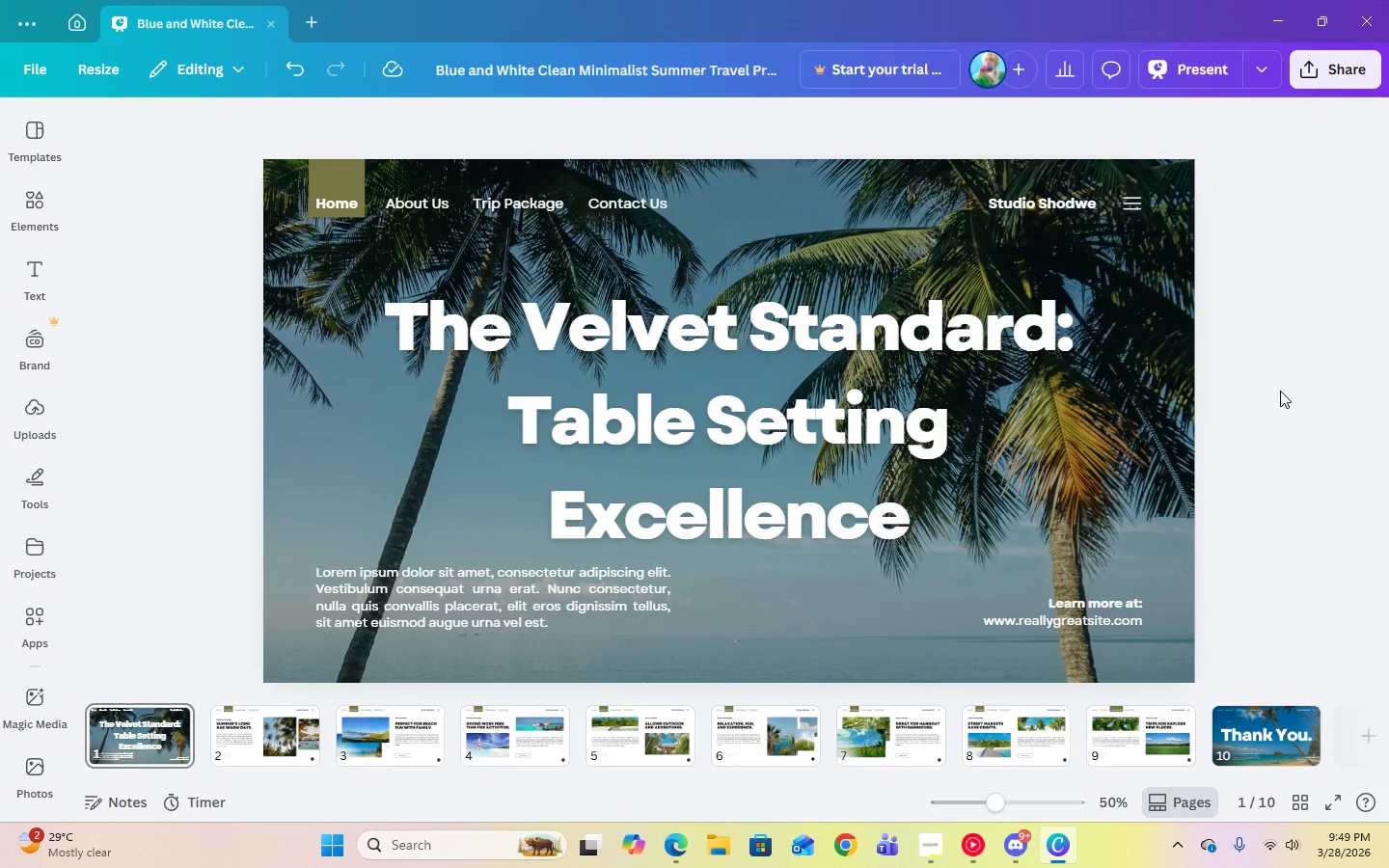 
left_click([759, 316])
 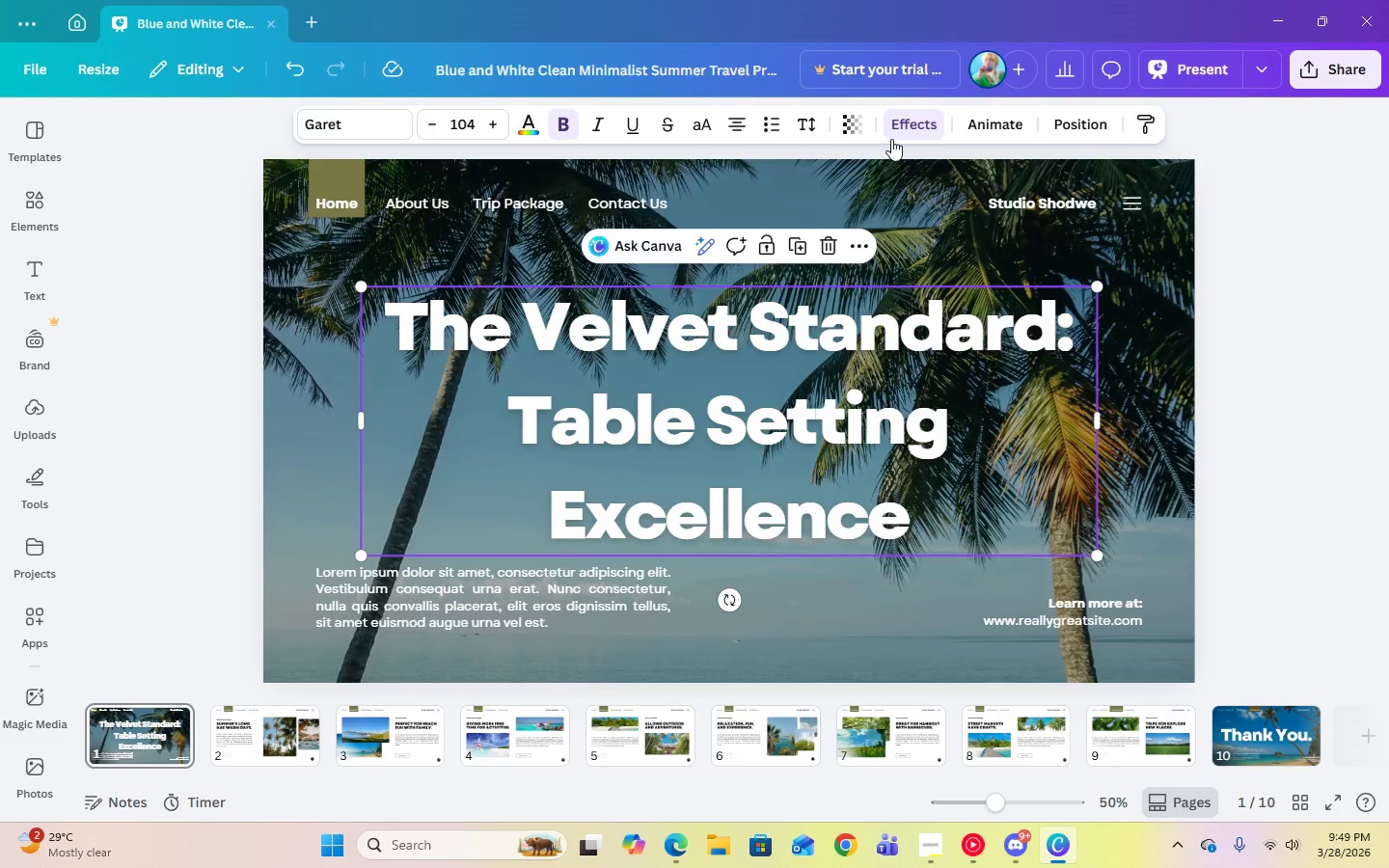 
left_click([893, 136])
 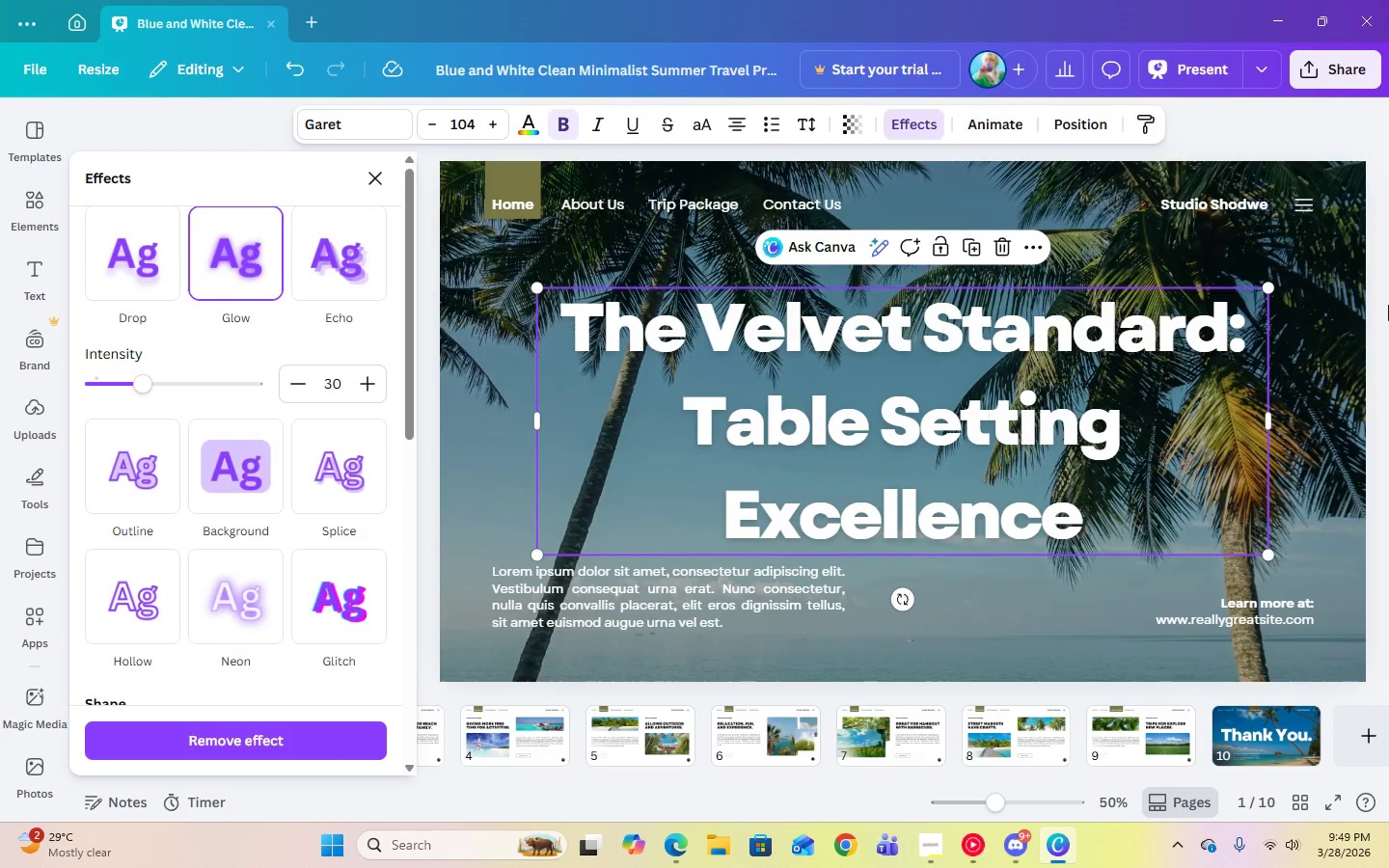 
left_click([1388, 305])
 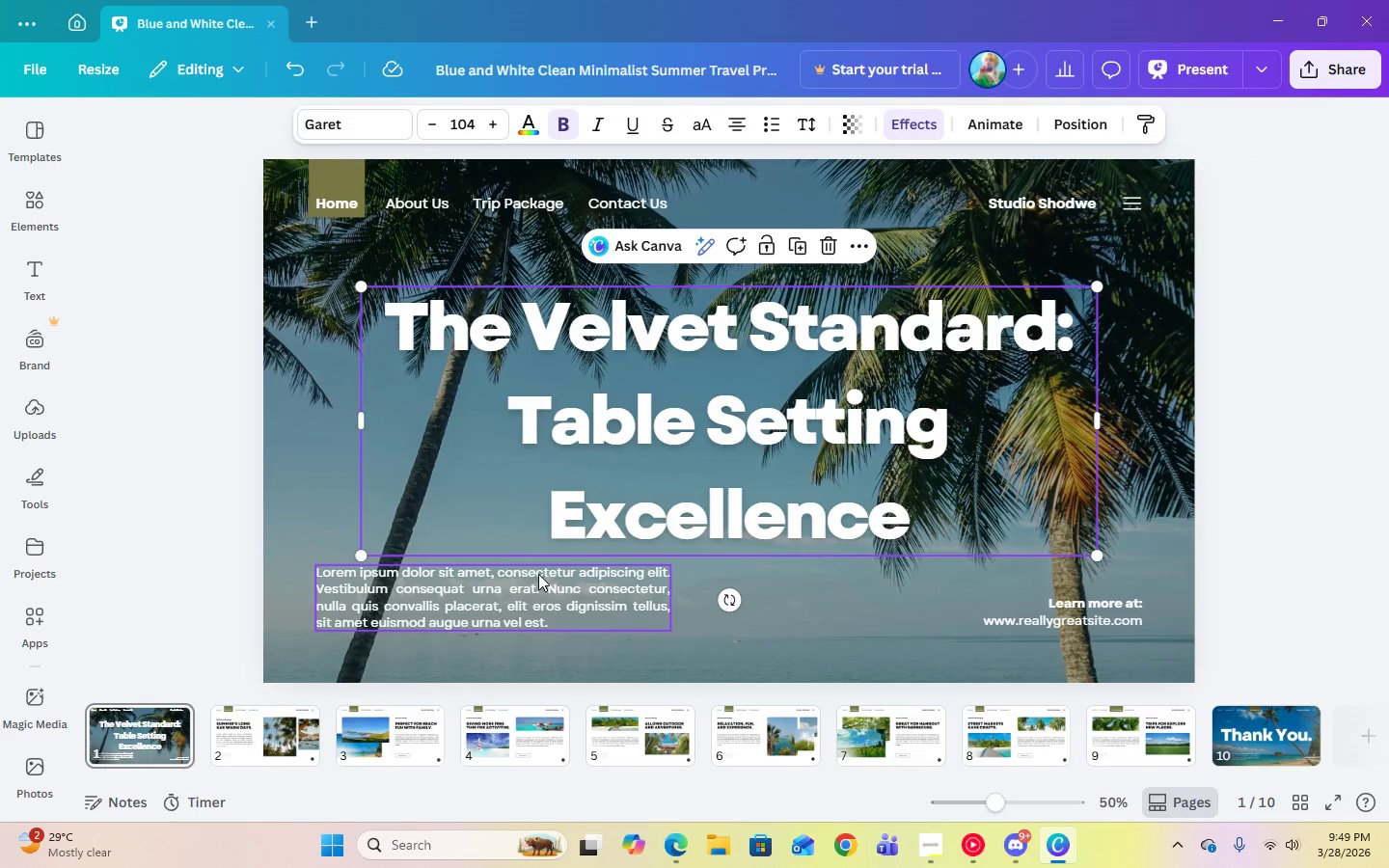 
left_click([493, 609])
 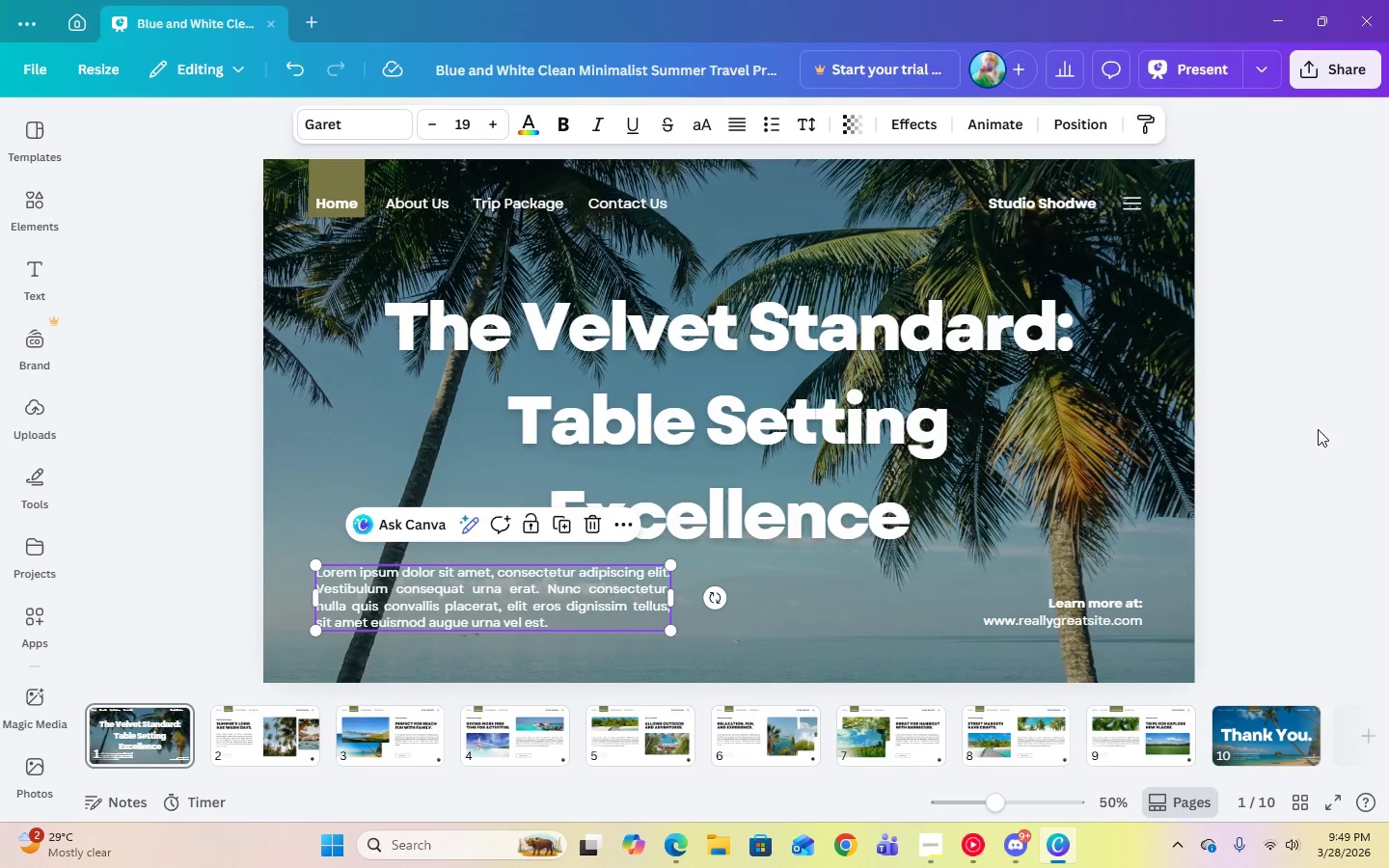 
left_click([1318, 431])
 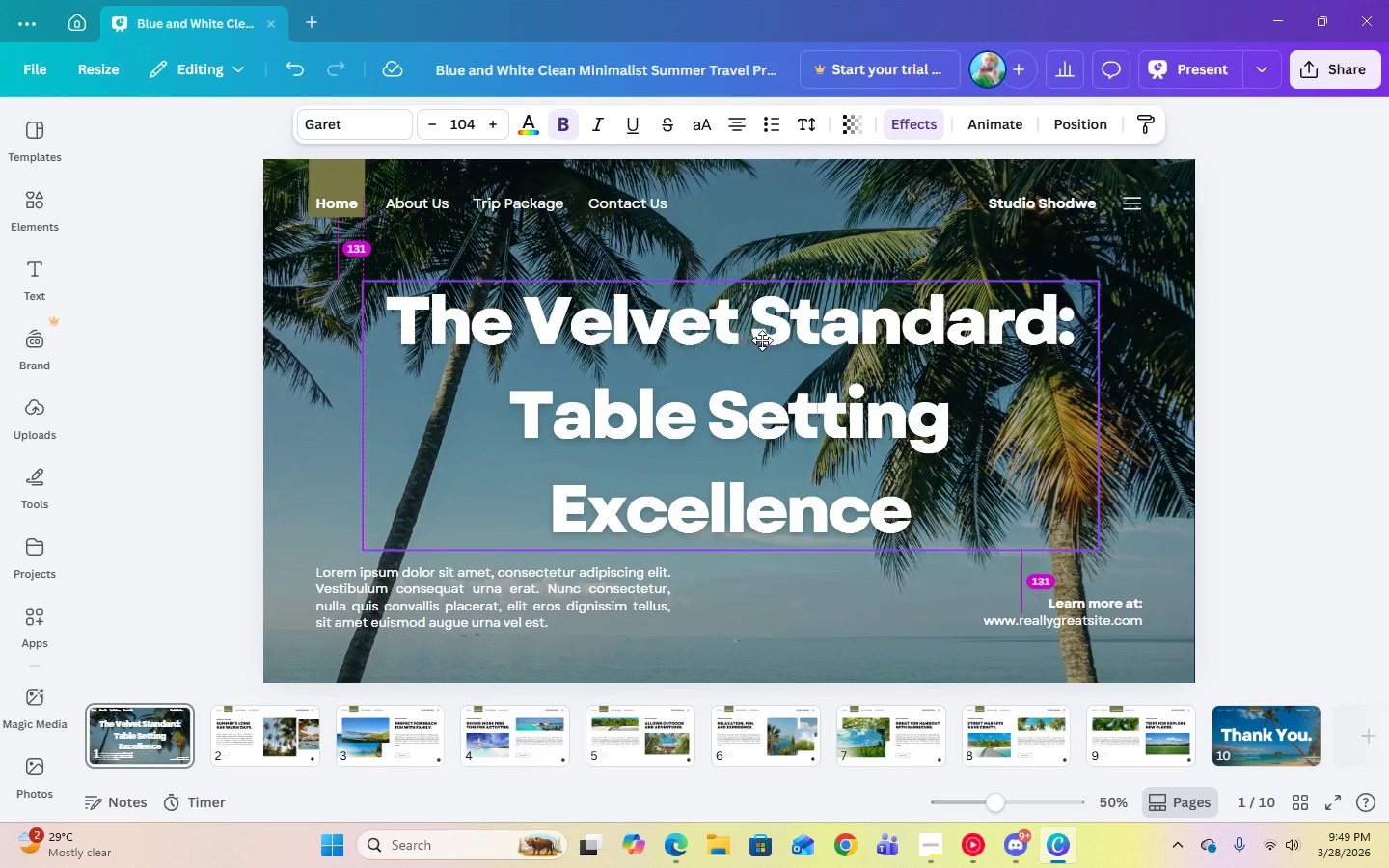 
wait(6.75)
 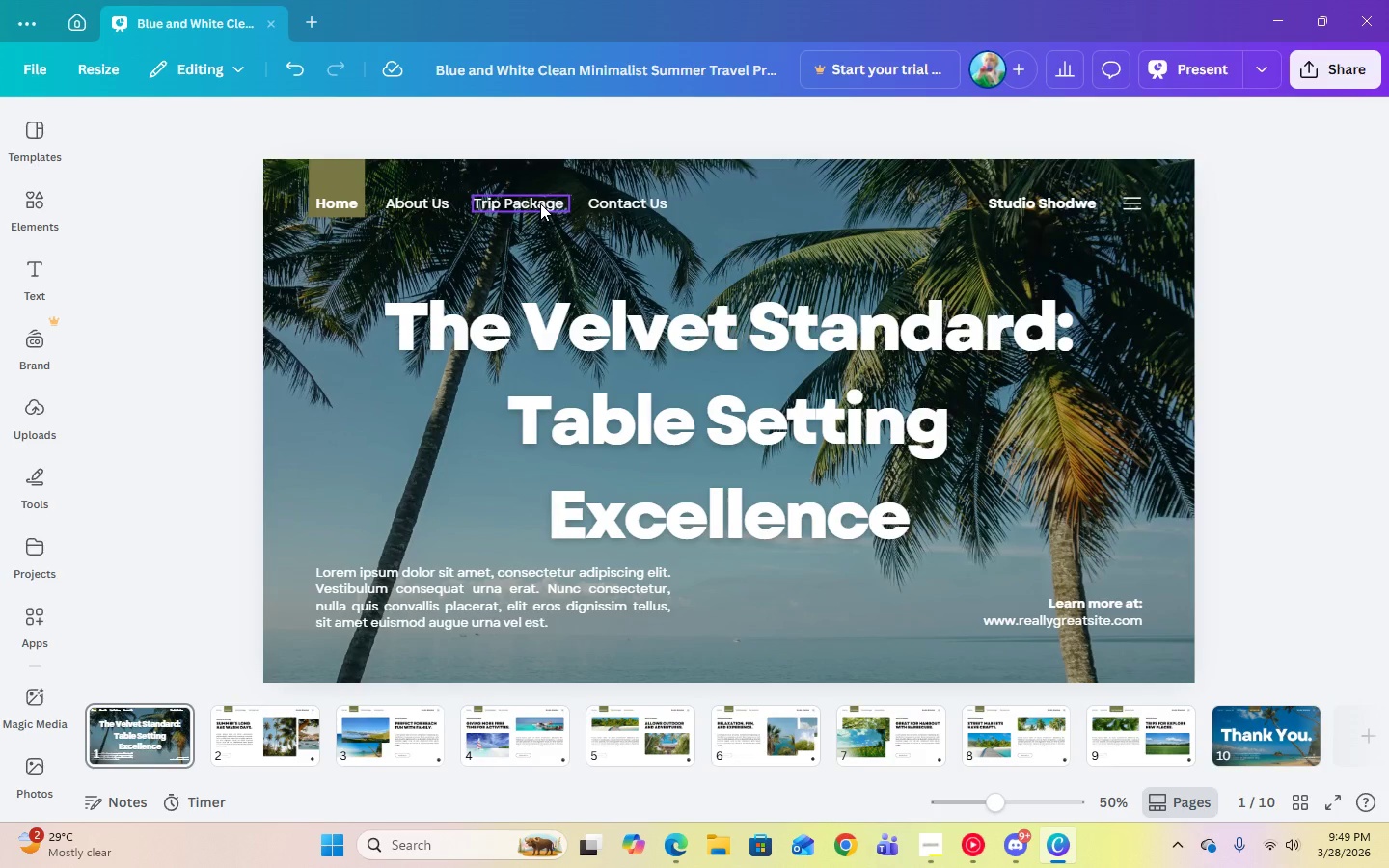 
left_click([296, 62])
 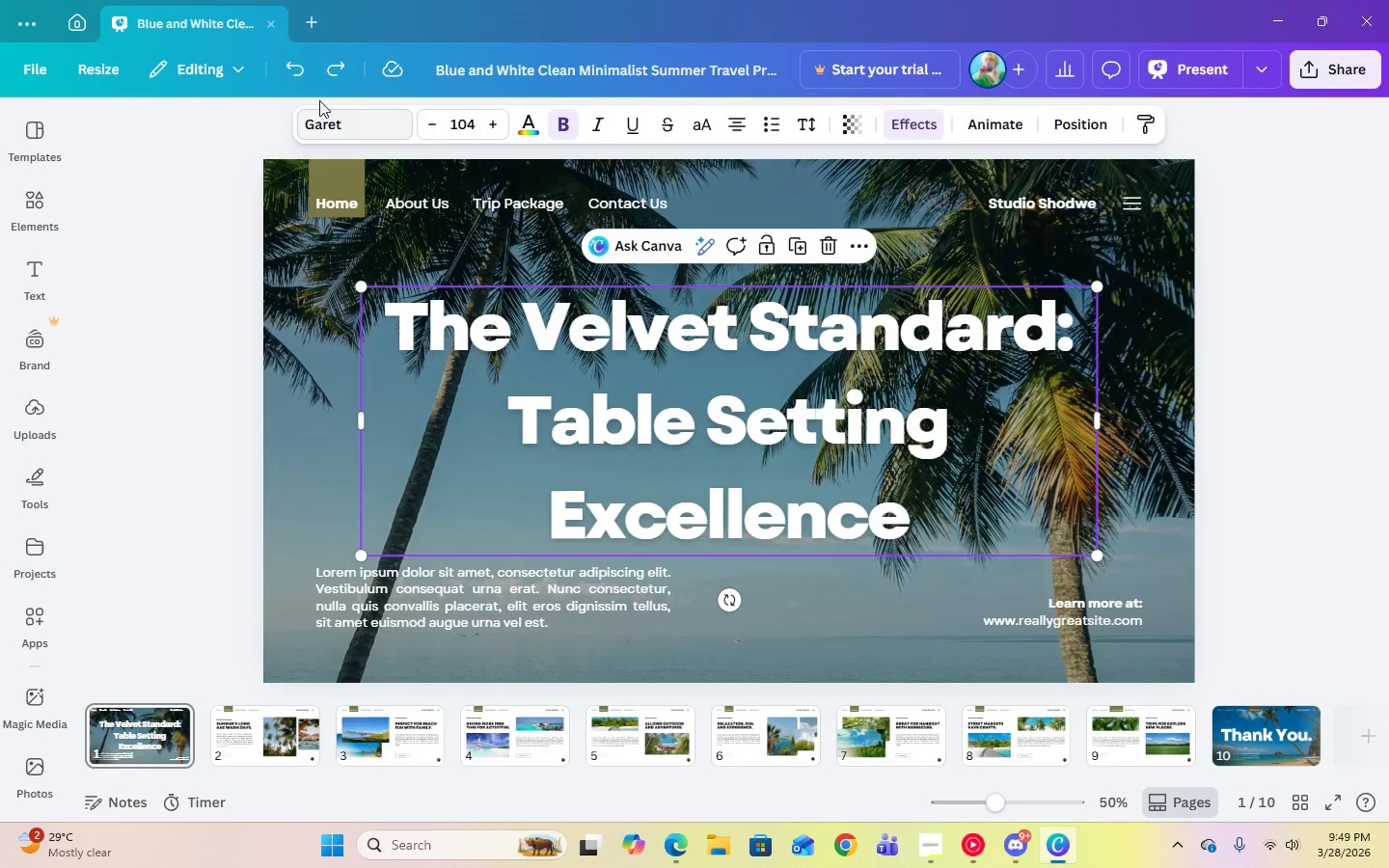 
left_click([298, 78])
 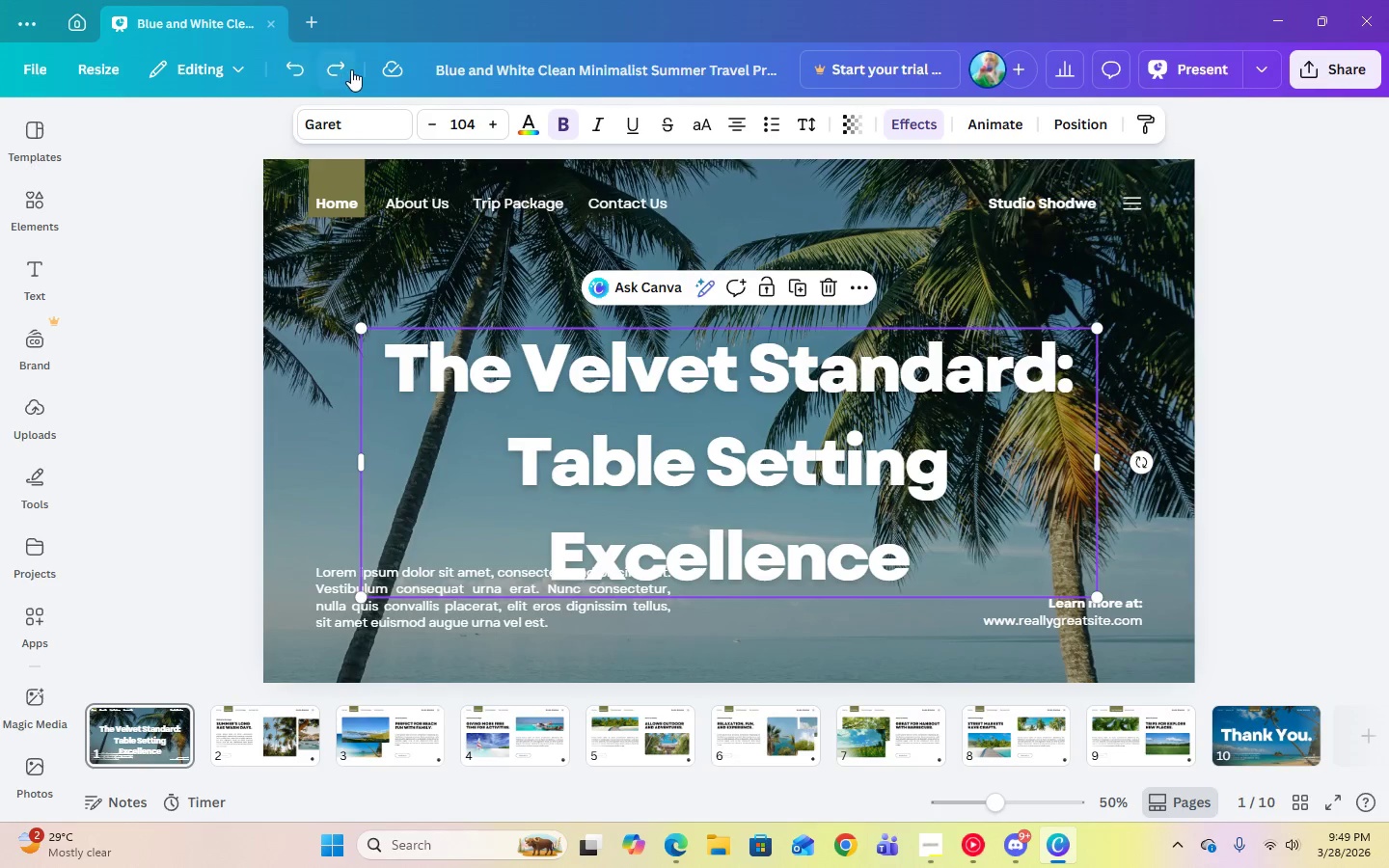 
left_click([351, 69])
 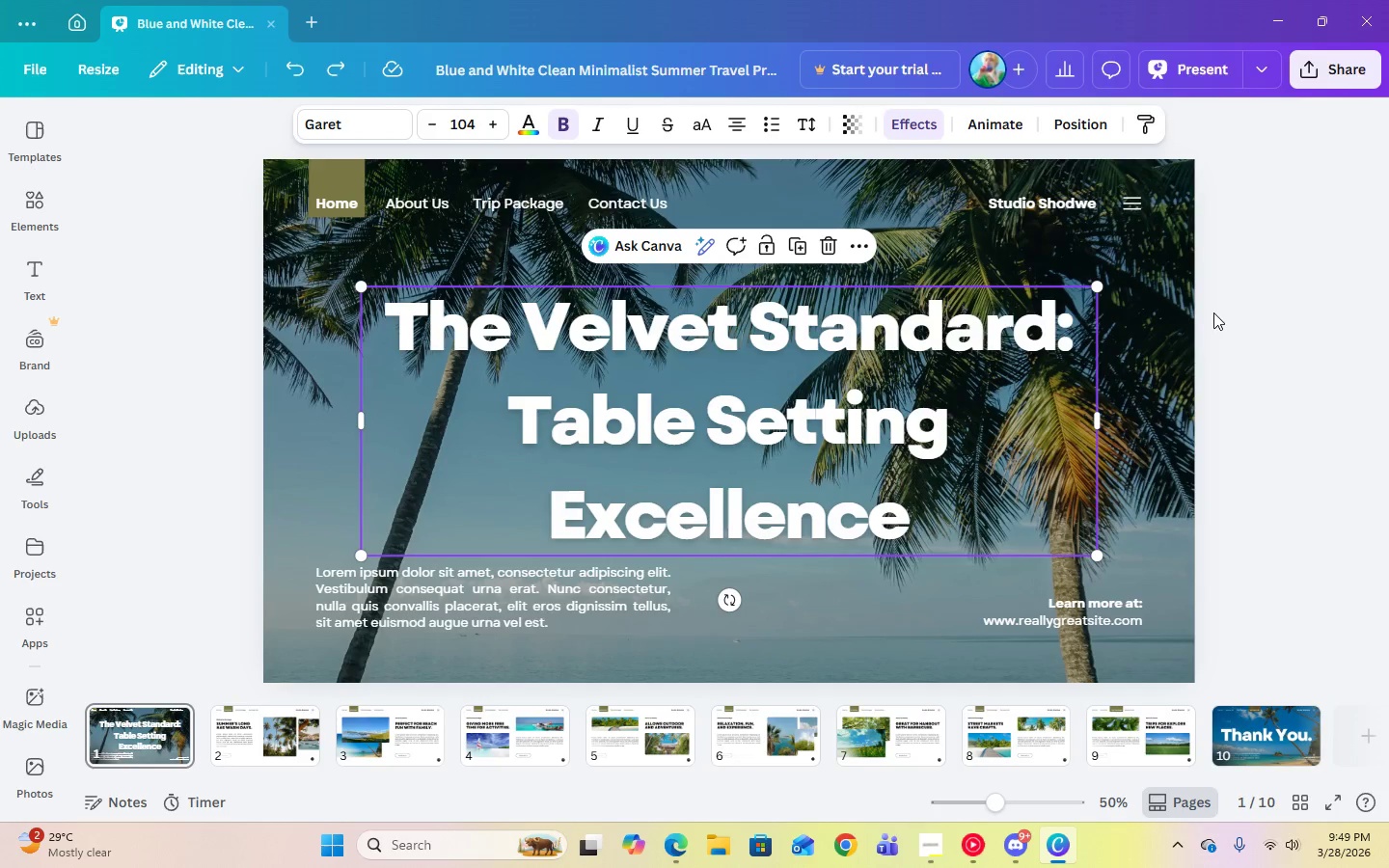 
left_click([1388, 295])
 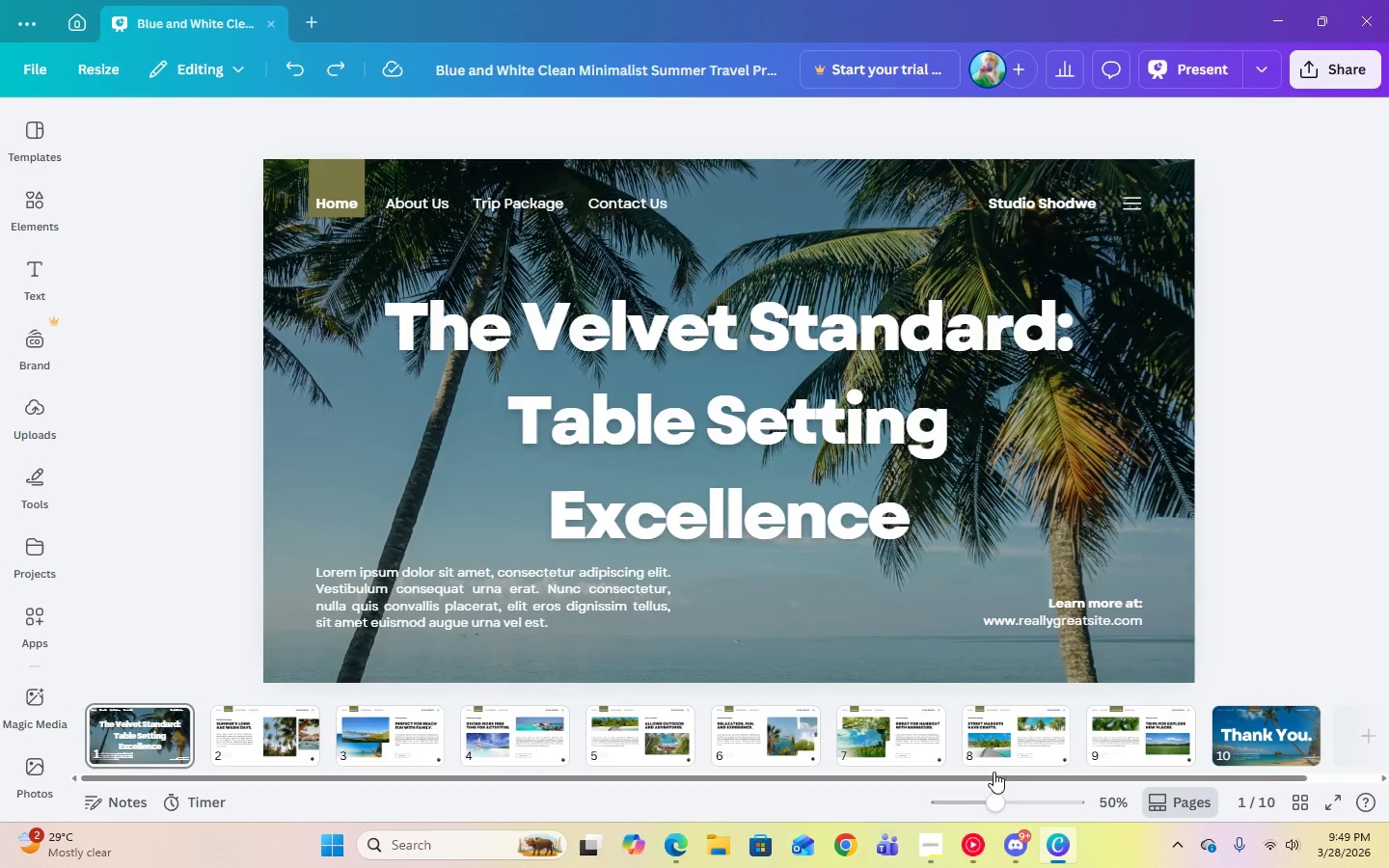 
left_click([934, 833])